 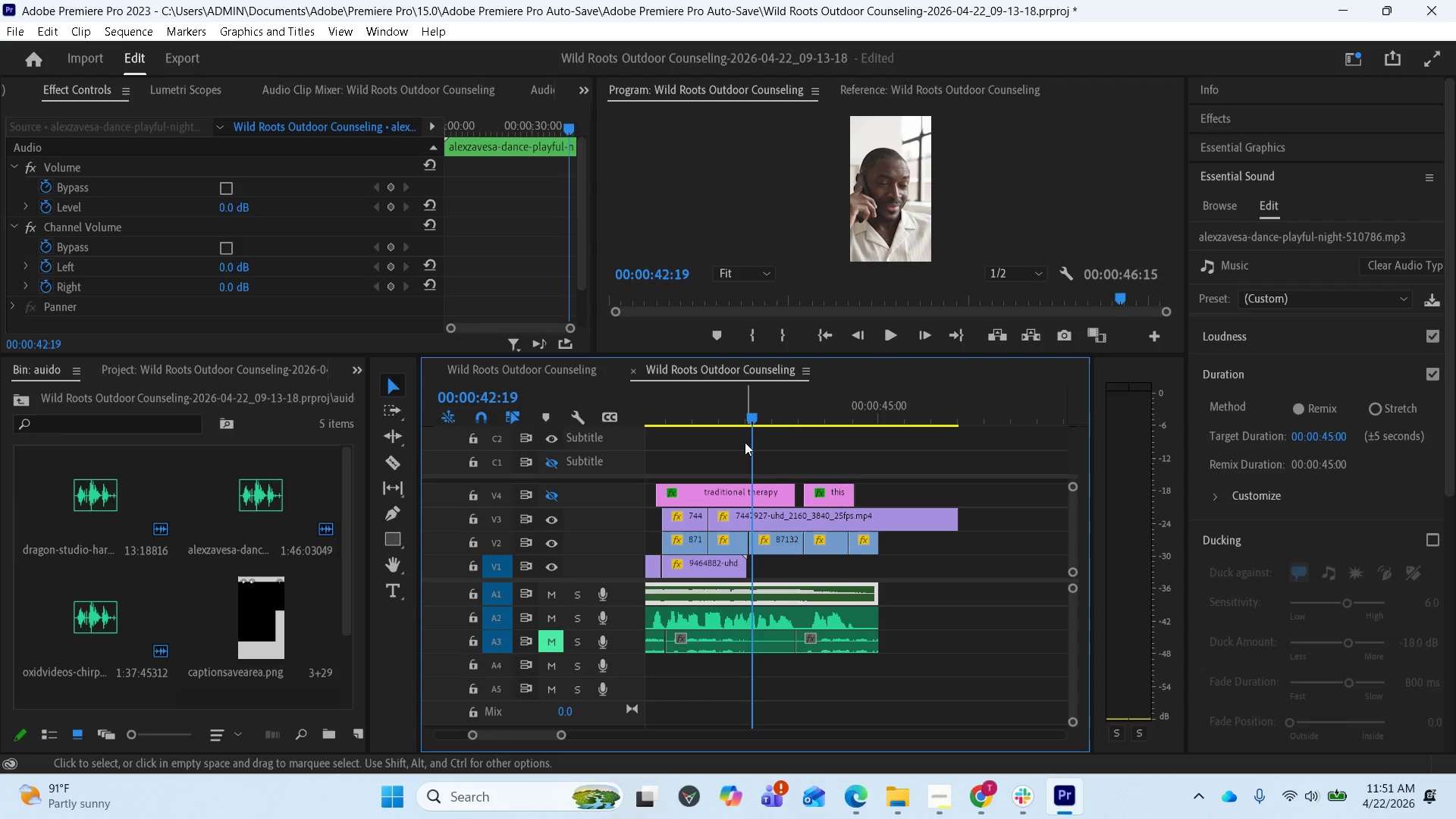 
left_click_drag(start_coordinate=[752, 413], to_coordinate=[747, 403])
 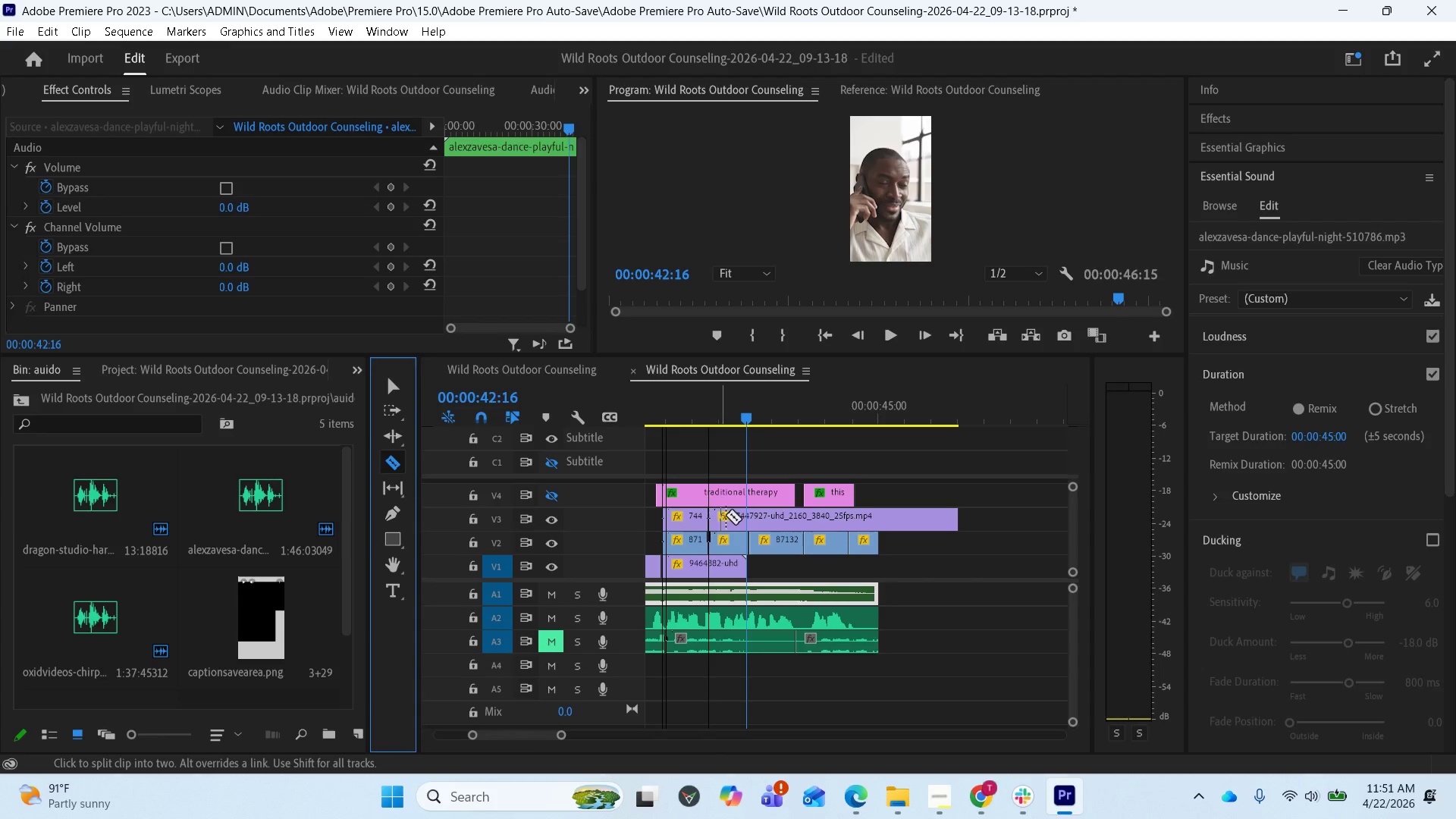 
wait(6.67)
 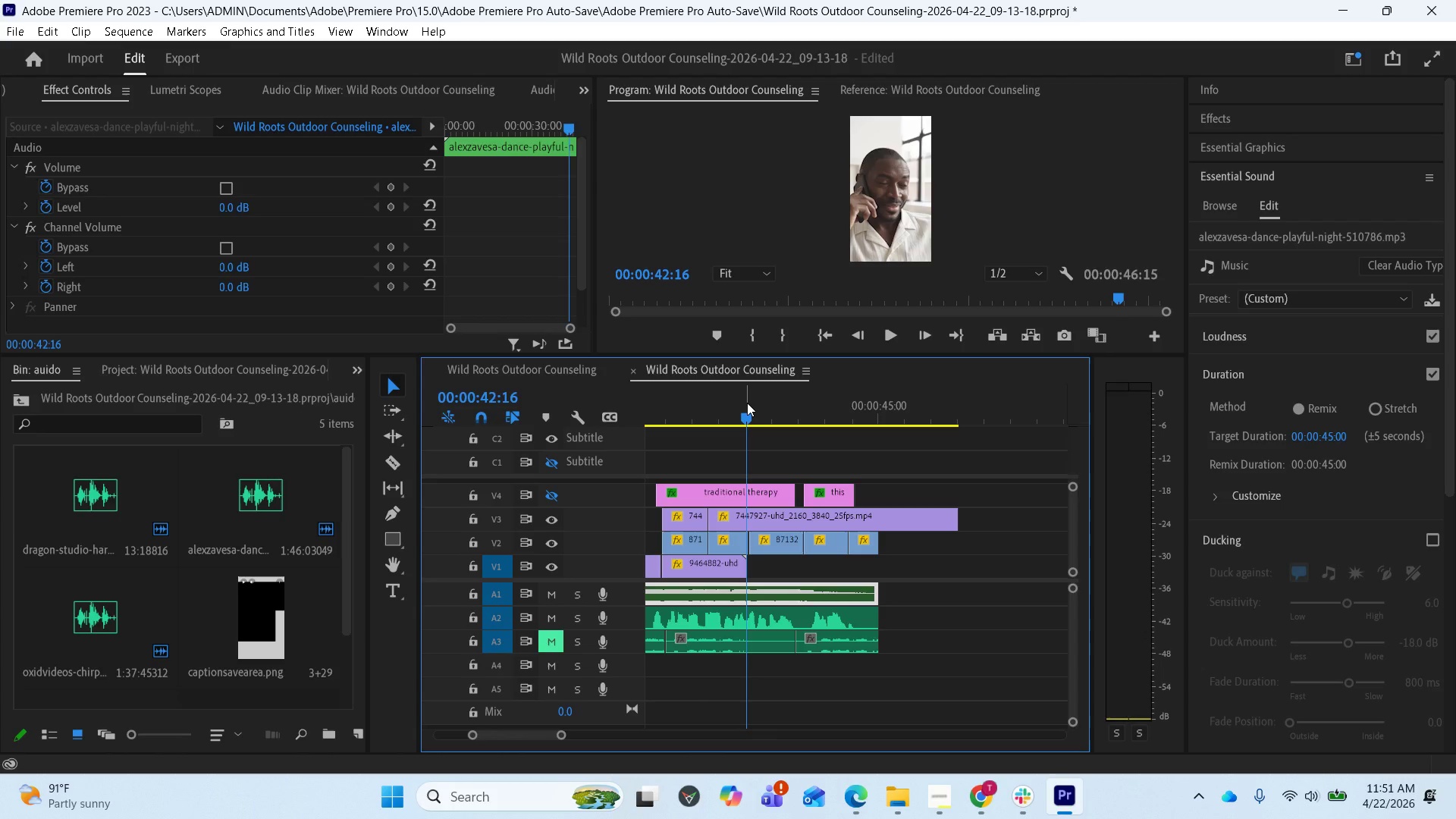 
left_click([752, 519])
 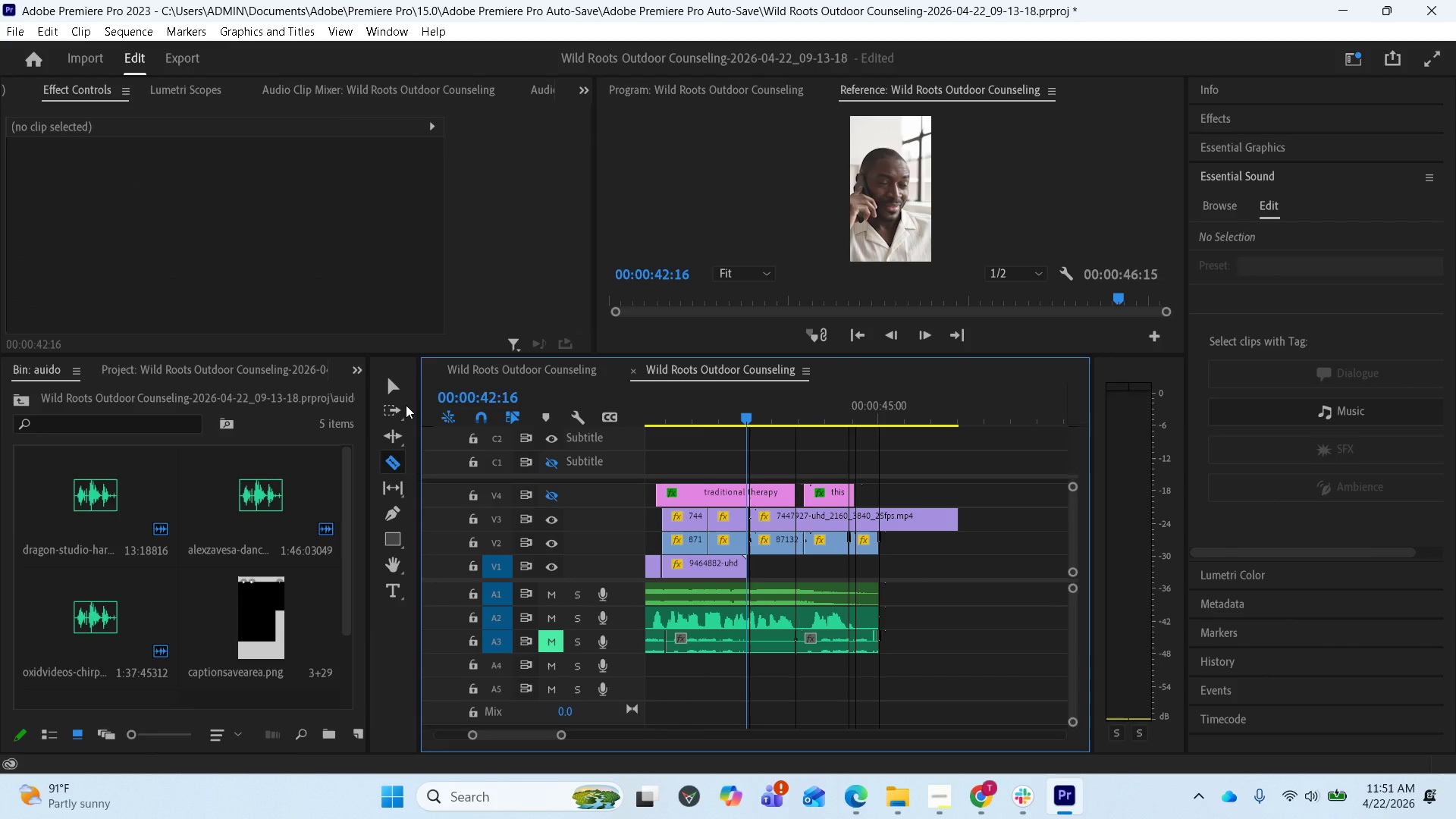 
left_click([395, 385])
 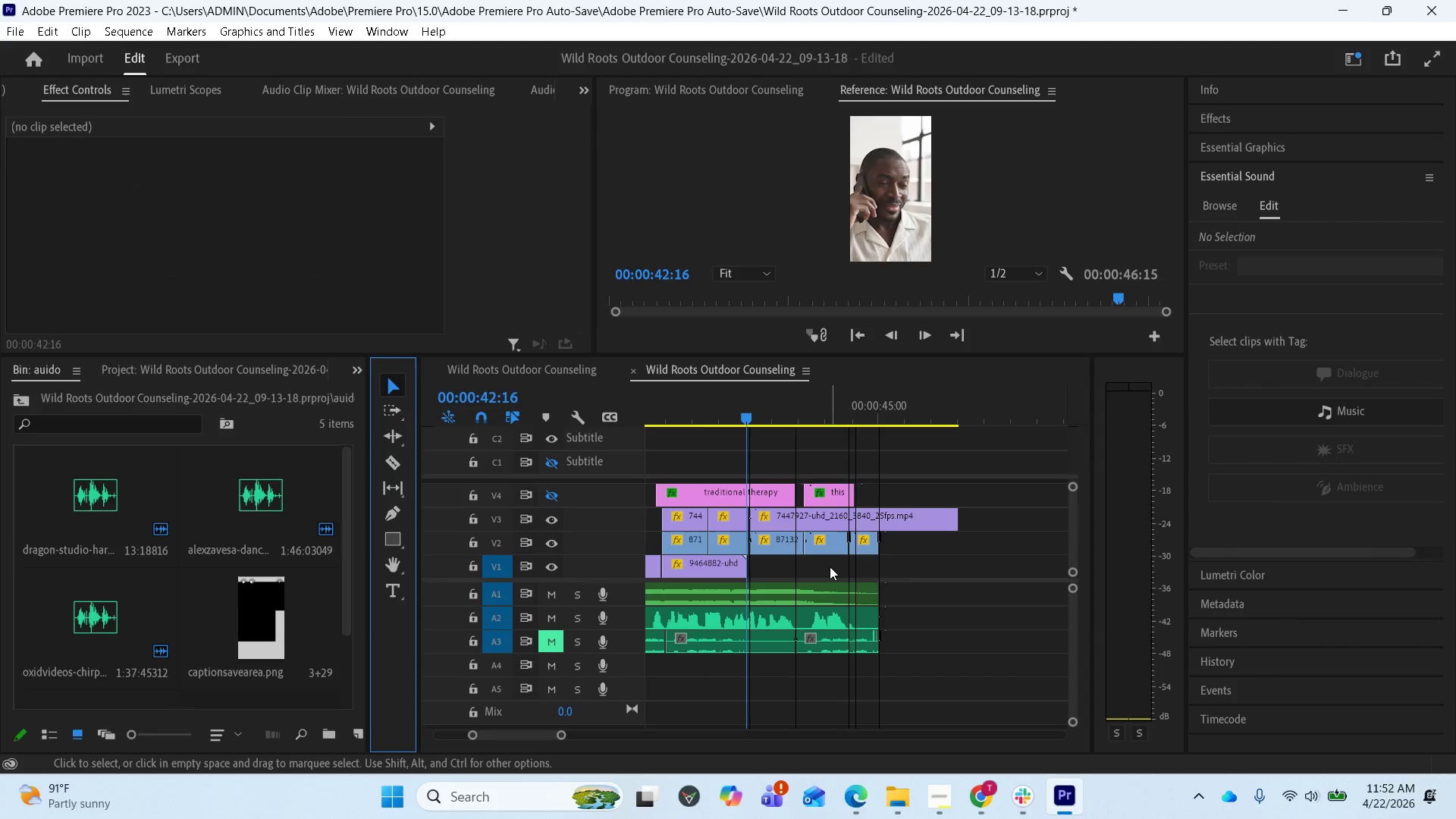 
left_click_drag(start_coordinate=[749, 516], to_coordinate=[770, 520])
 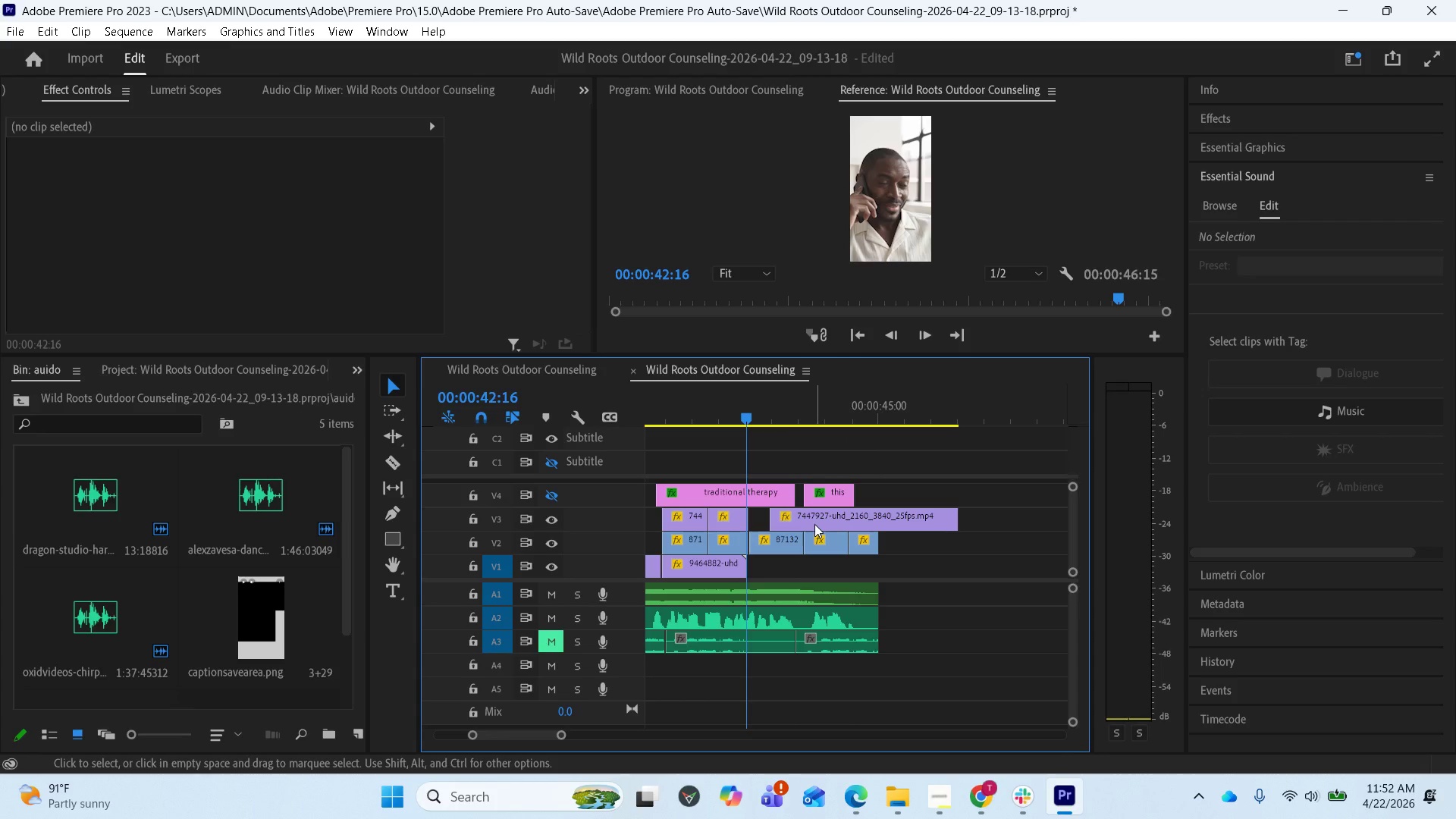 
left_click_drag(start_coordinate=[811, 519], to_coordinate=[787, 514])
 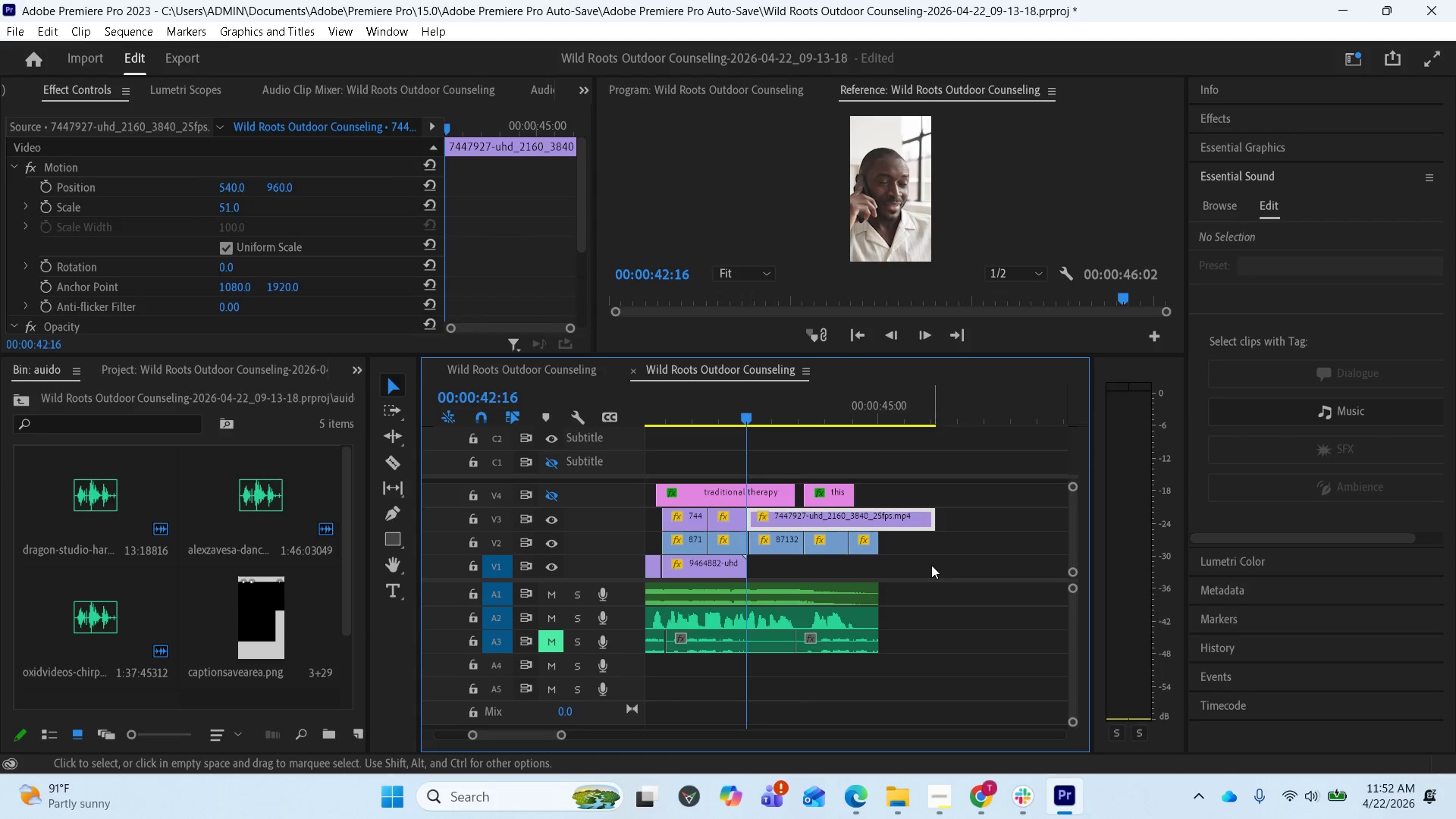 
key(Space)
 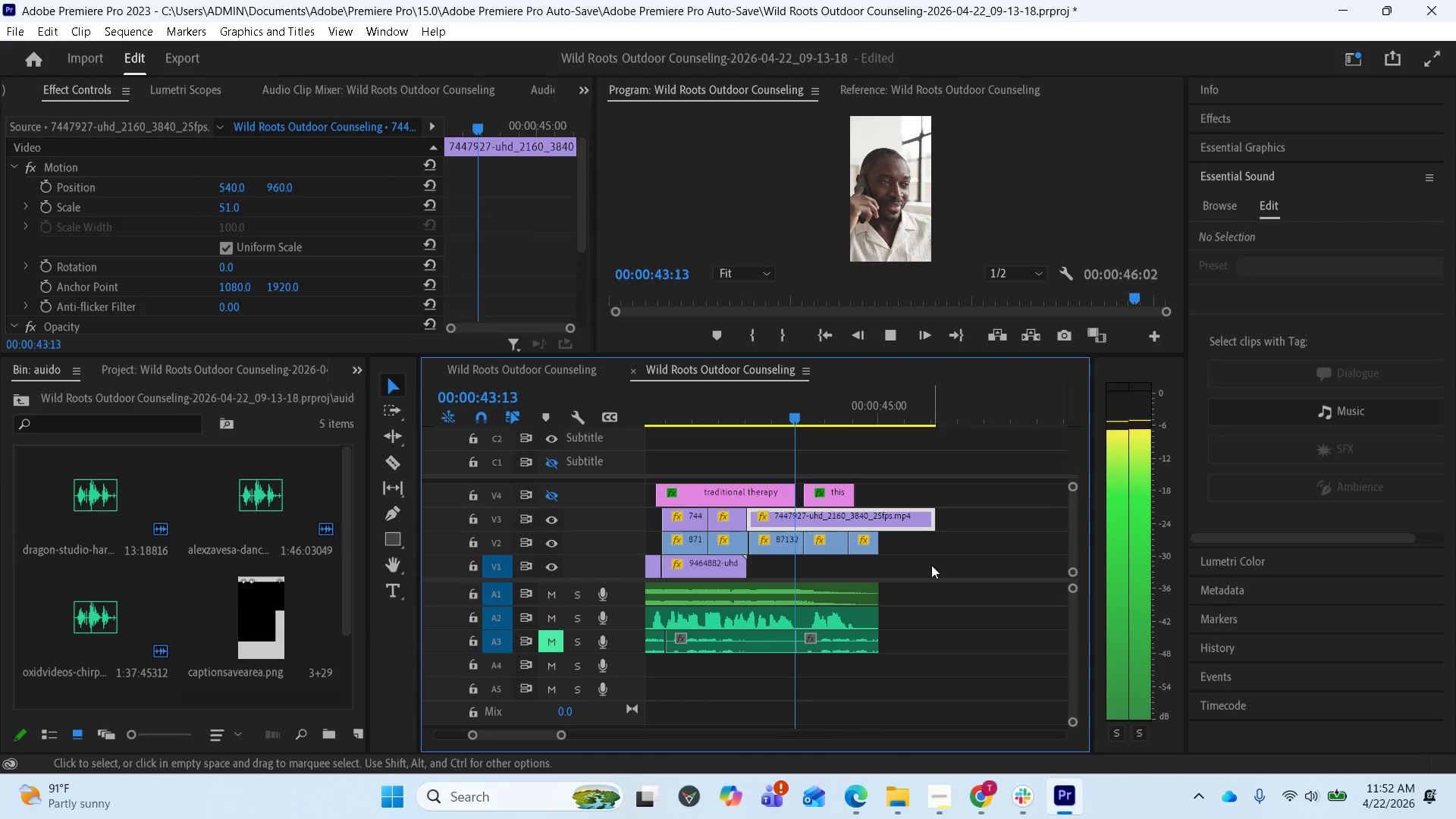 
key(Space)
 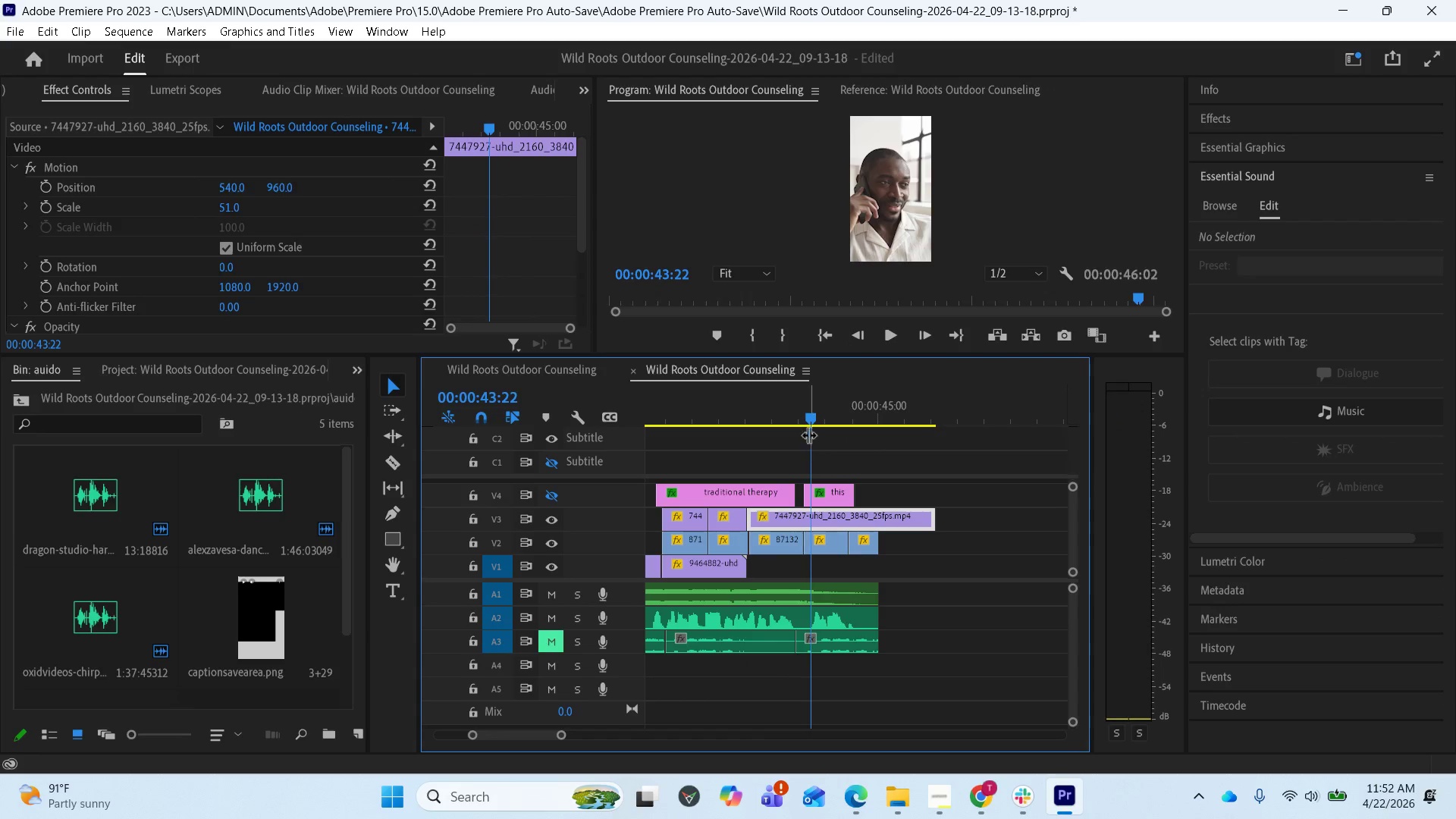 